 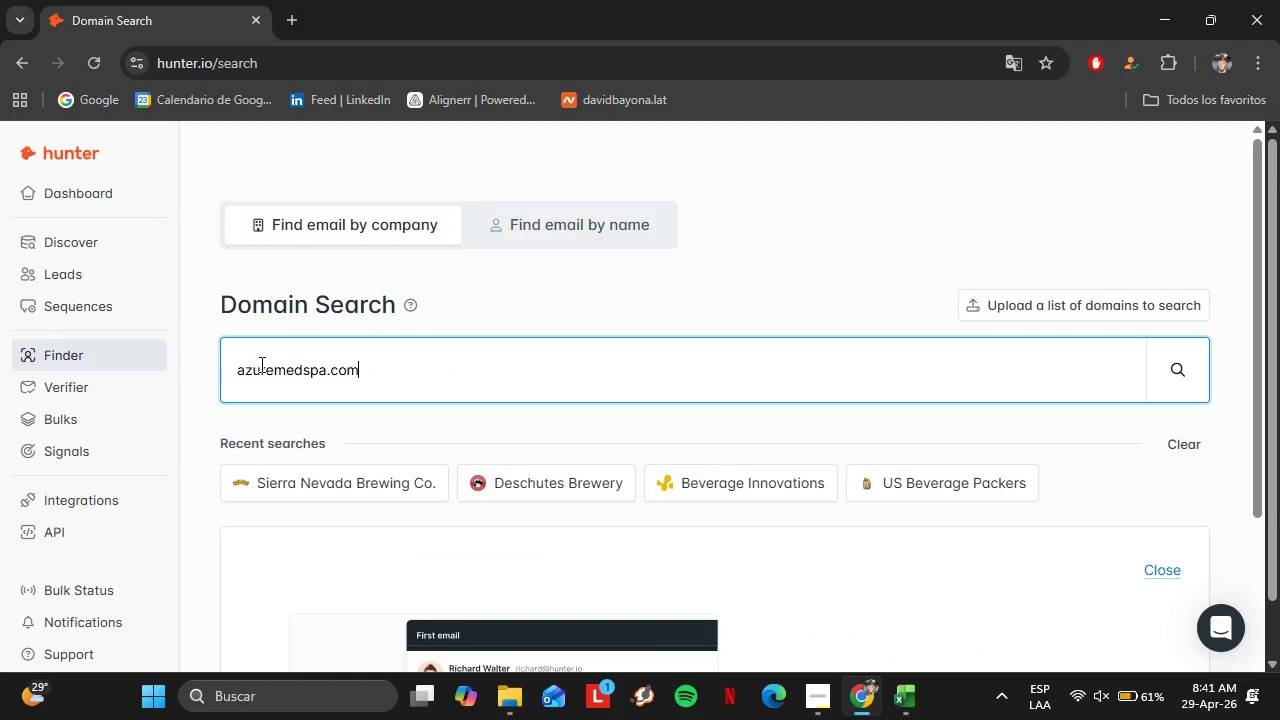 
key(Enter)
 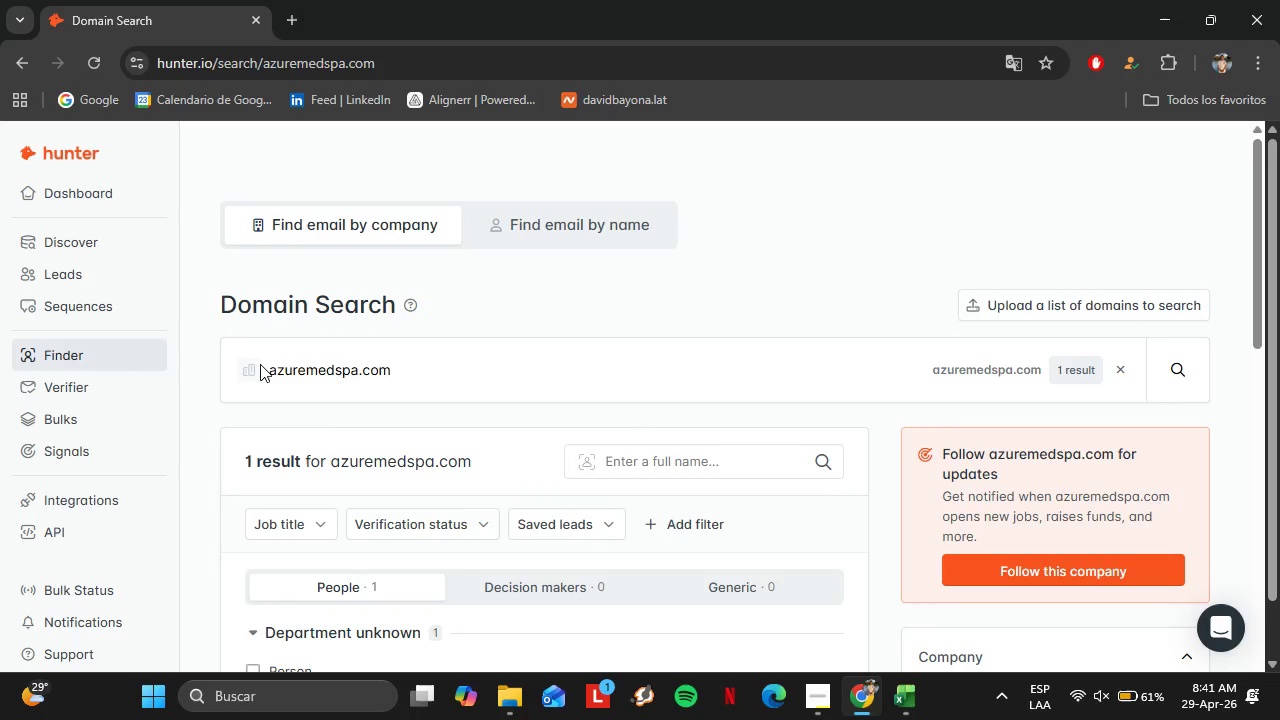 
wait(7.59)
 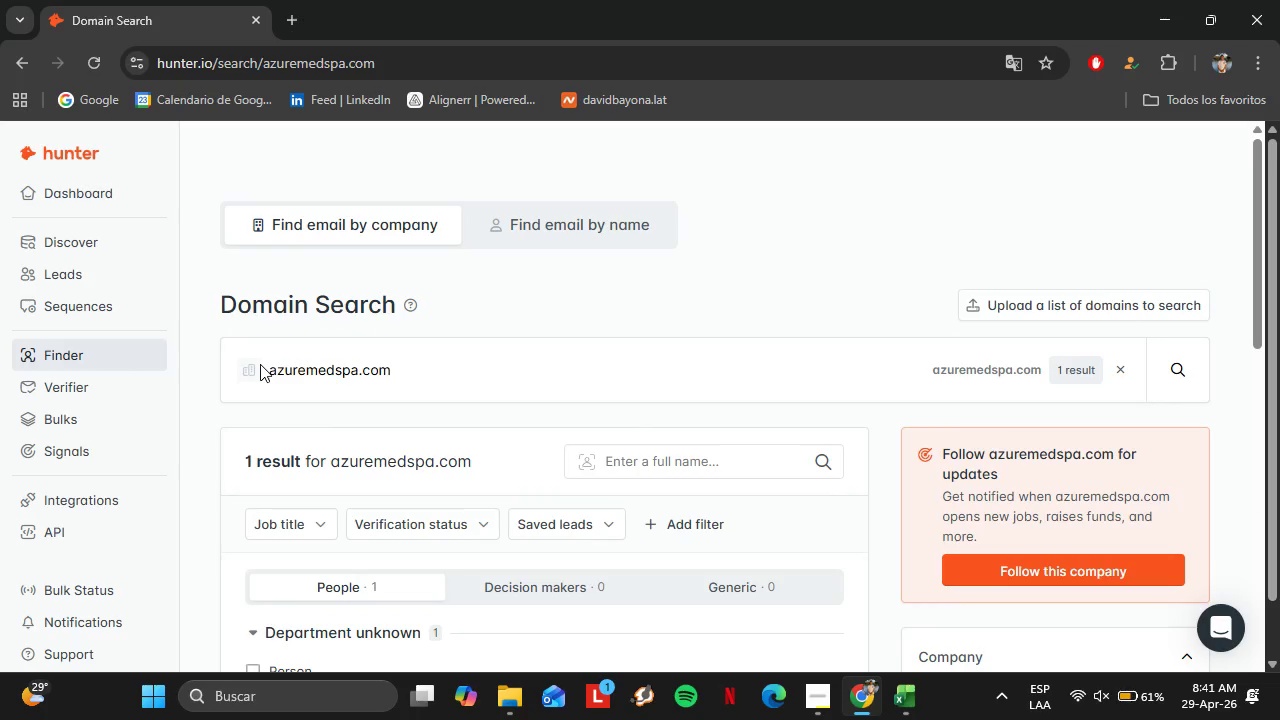 
scroll: coordinate [682, 409], scroll_direction: down, amount: 4.0
 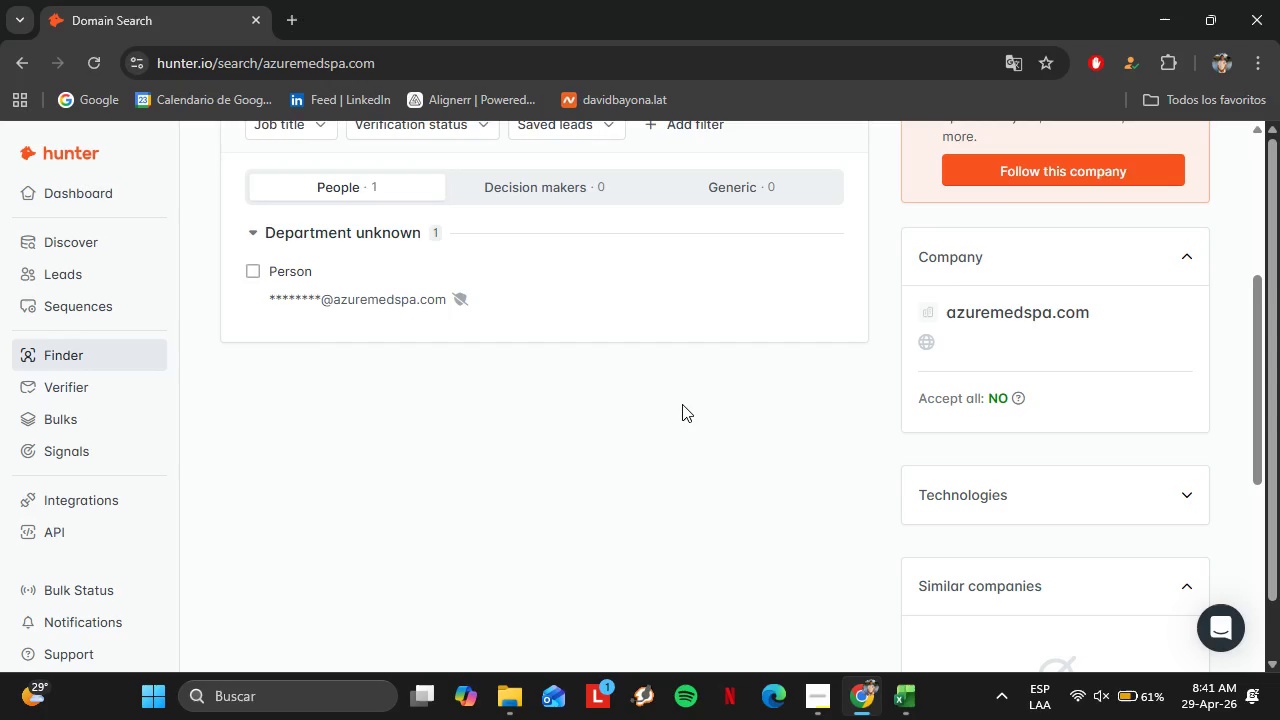 
wait(9.95)
 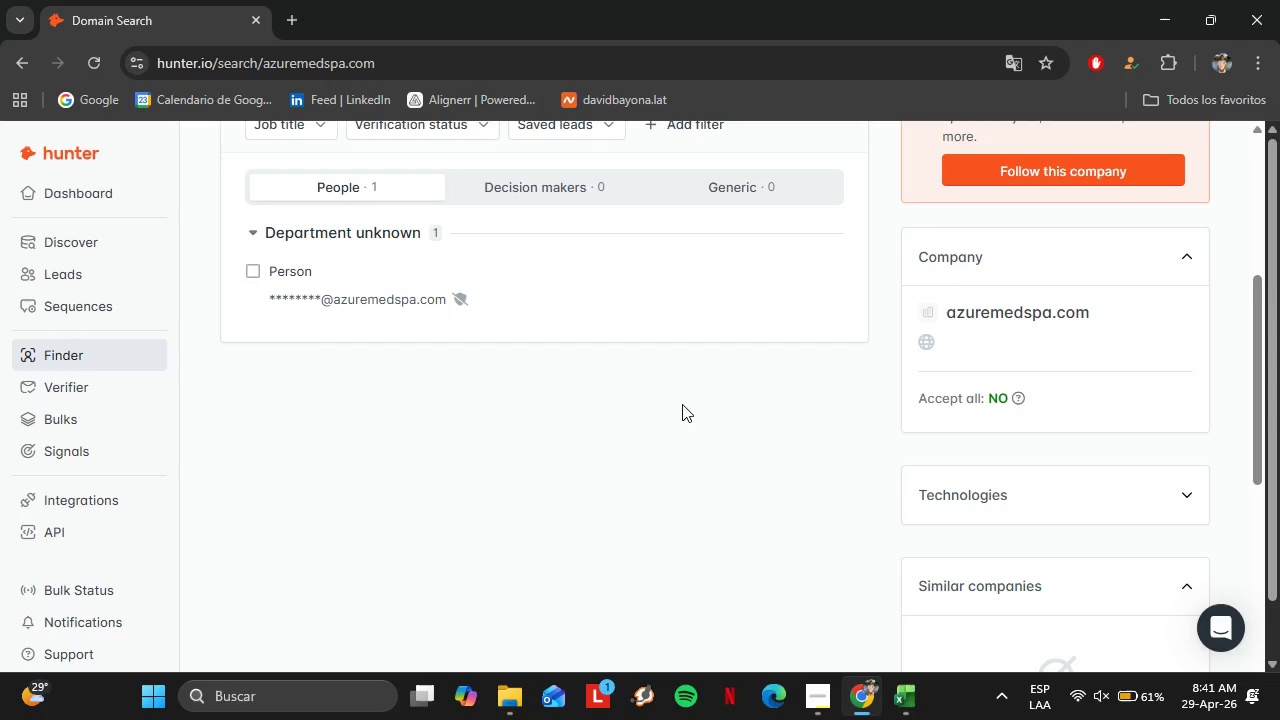 
scroll: coordinate [934, 434], scroll_direction: down, amount: 1.0
 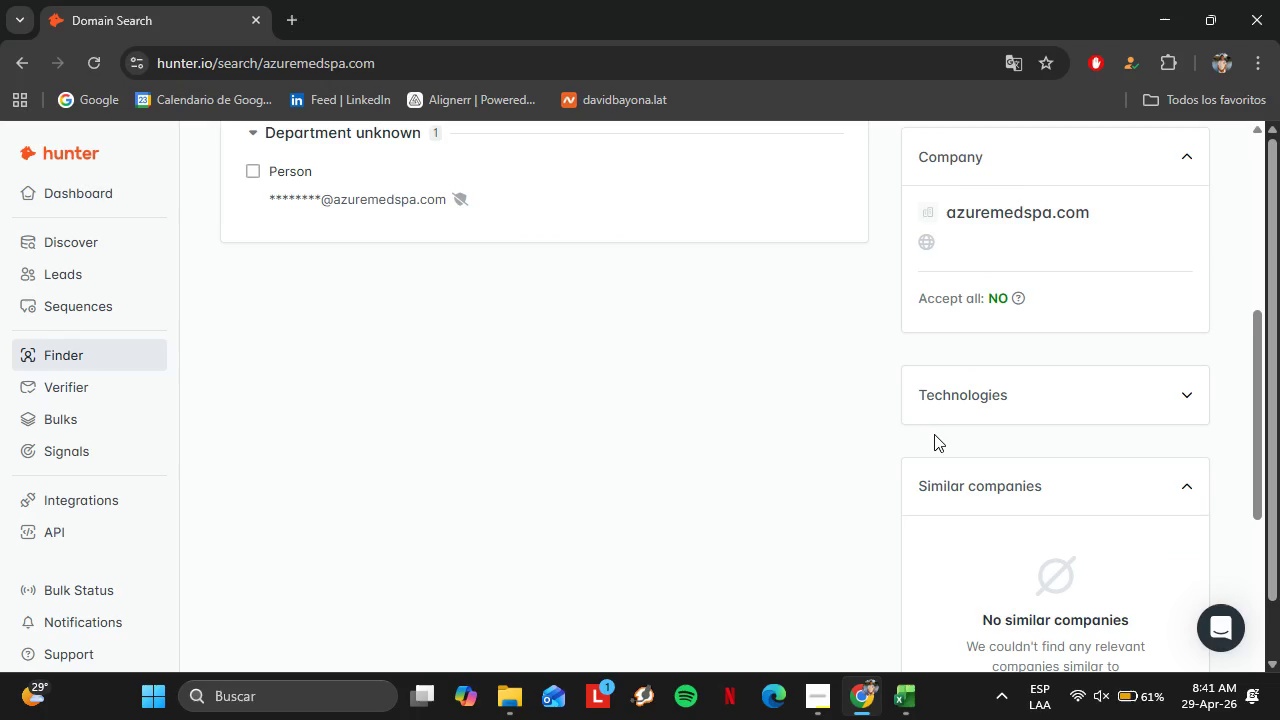 
scroll: coordinate [934, 434], scroll_direction: up, amount: 1.0
 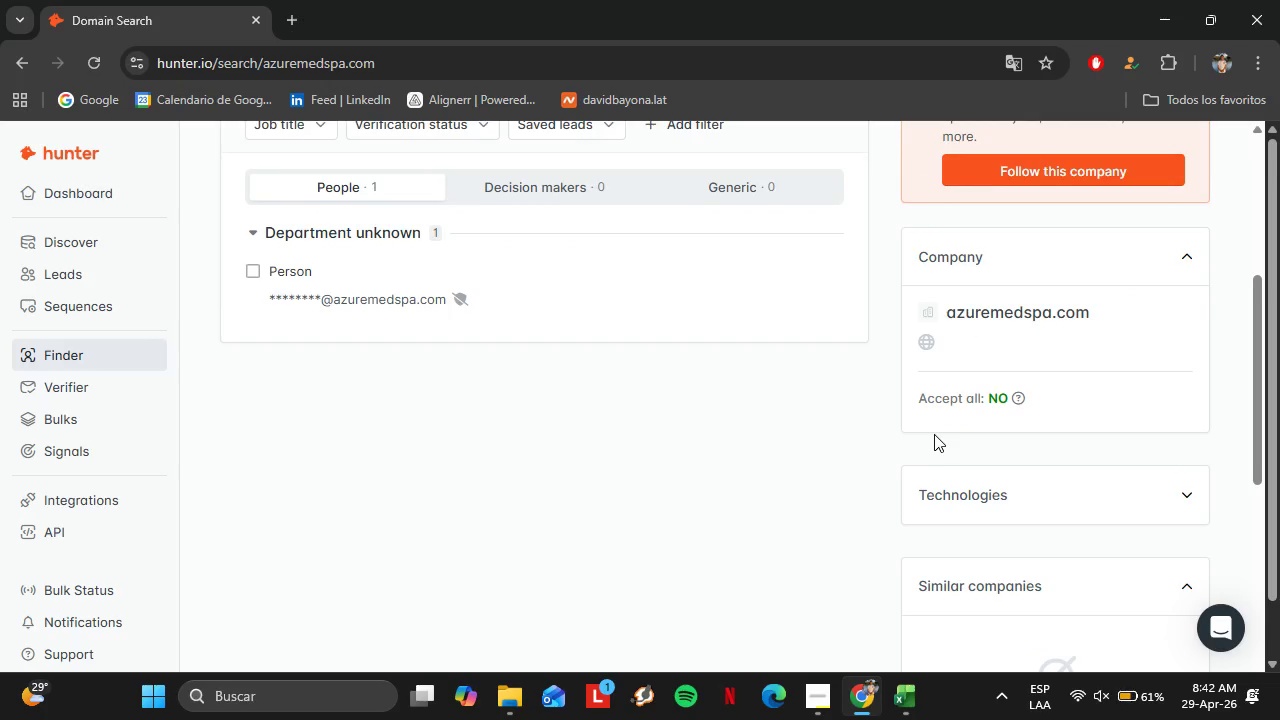 
scroll: coordinate [934, 434], scroll_direction: down, amount: 1.0
 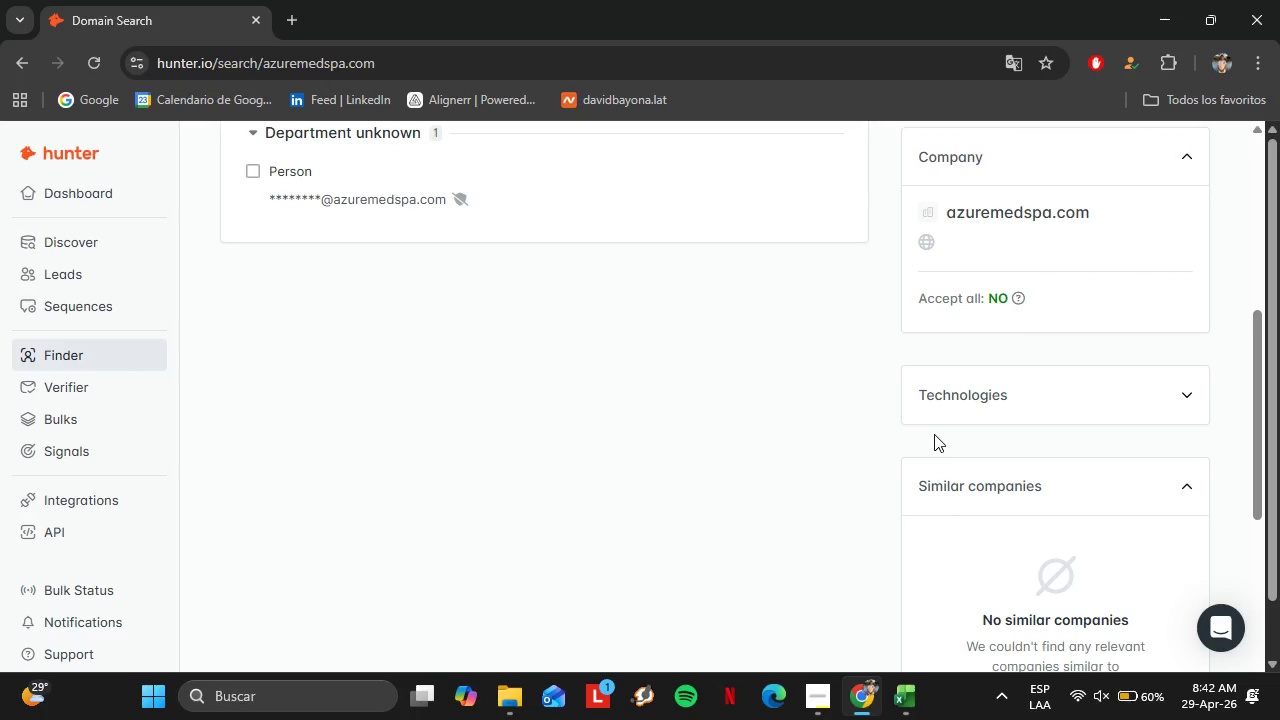 
wait(9.08)
 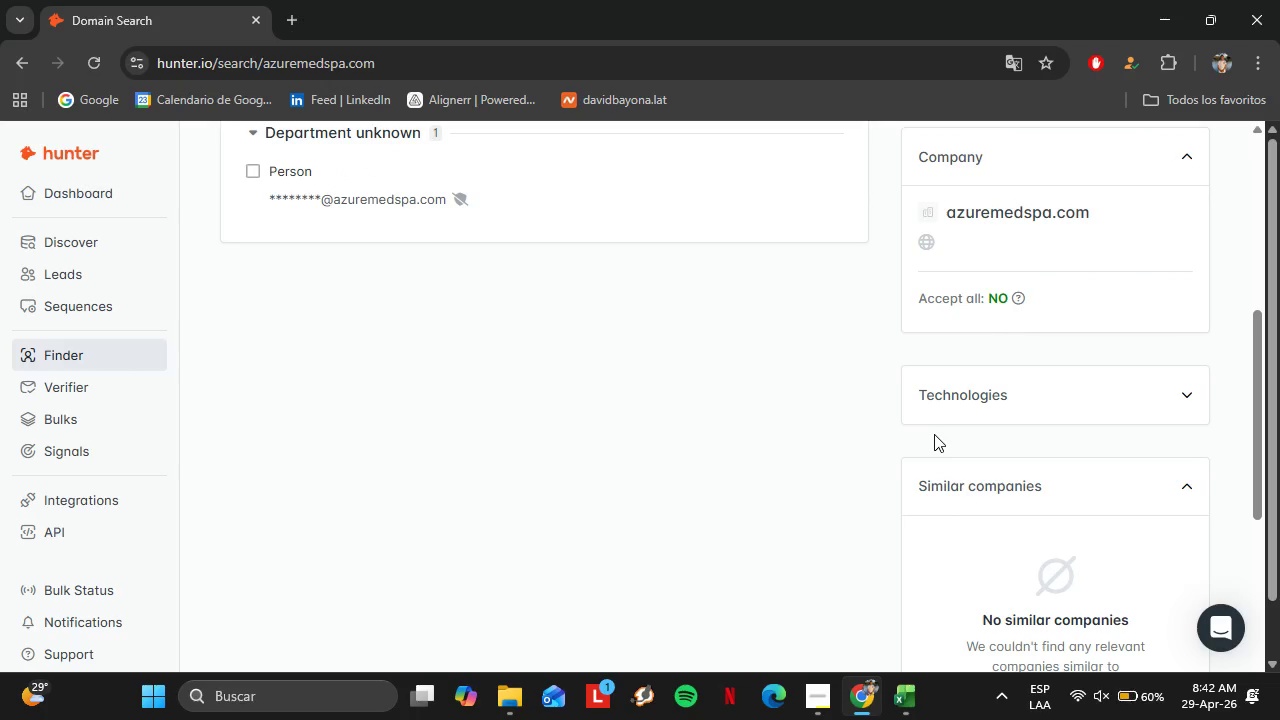 
scroll: coordinate [595, 415], scroll_direction: up, amount: 5.0
 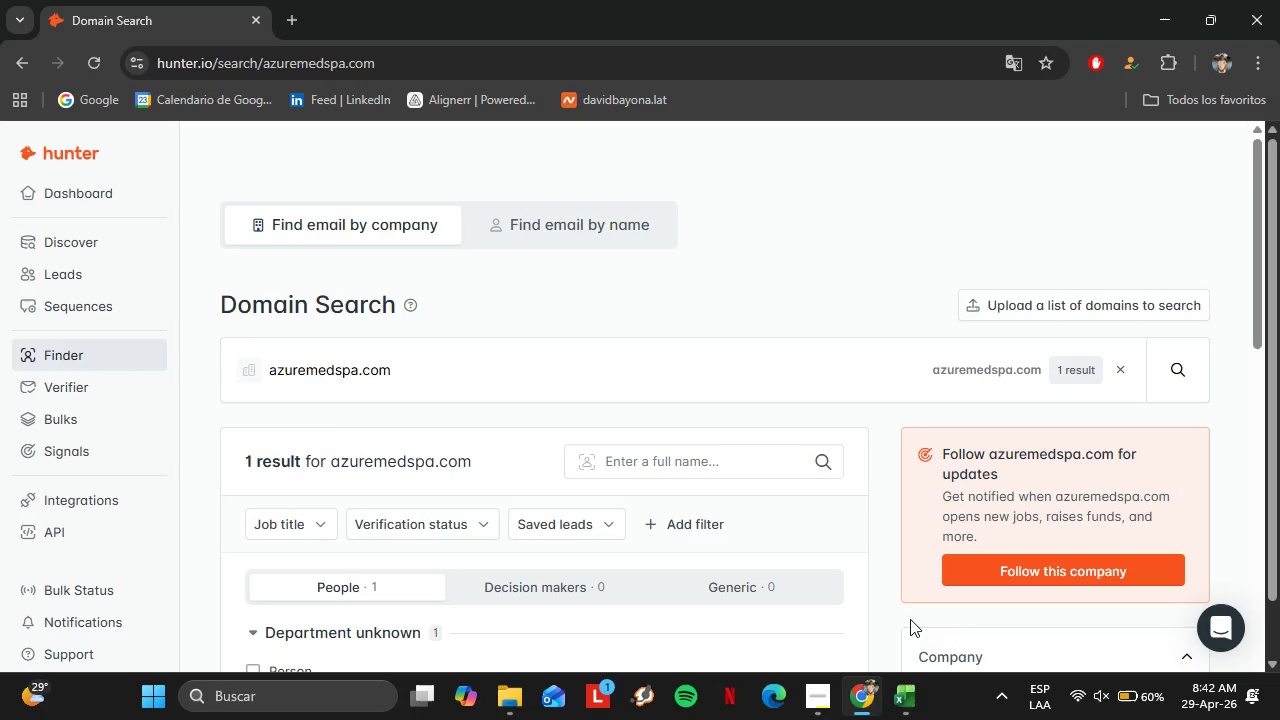 
left_click([908, 689])
 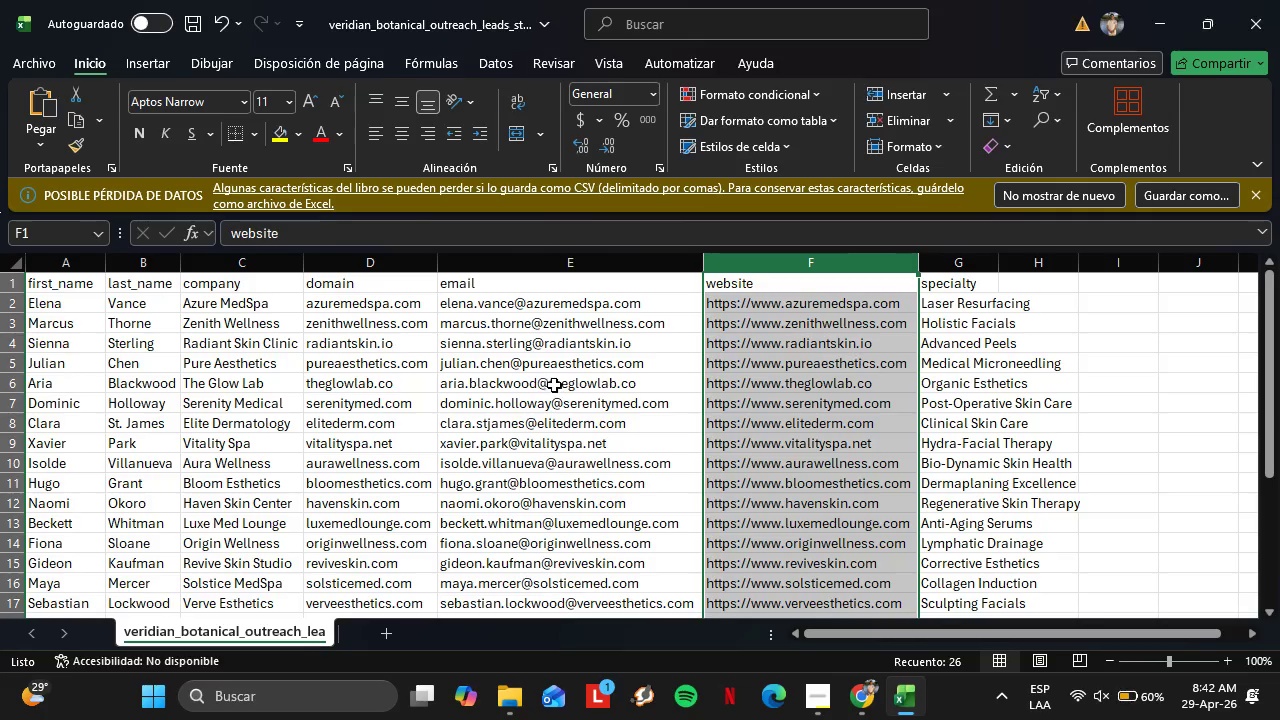 
scroll: coordinate [543, 425], scroll_direction: up, amount: 2.0
 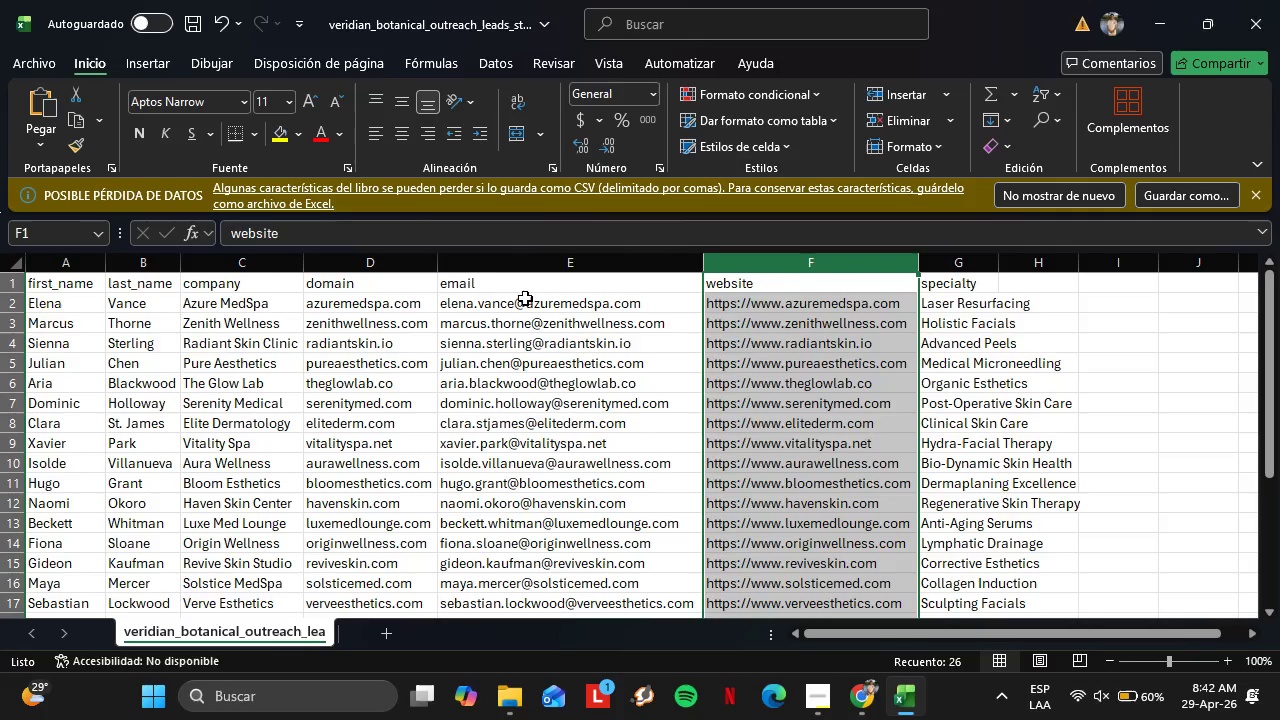 
left_click([522, 277])
 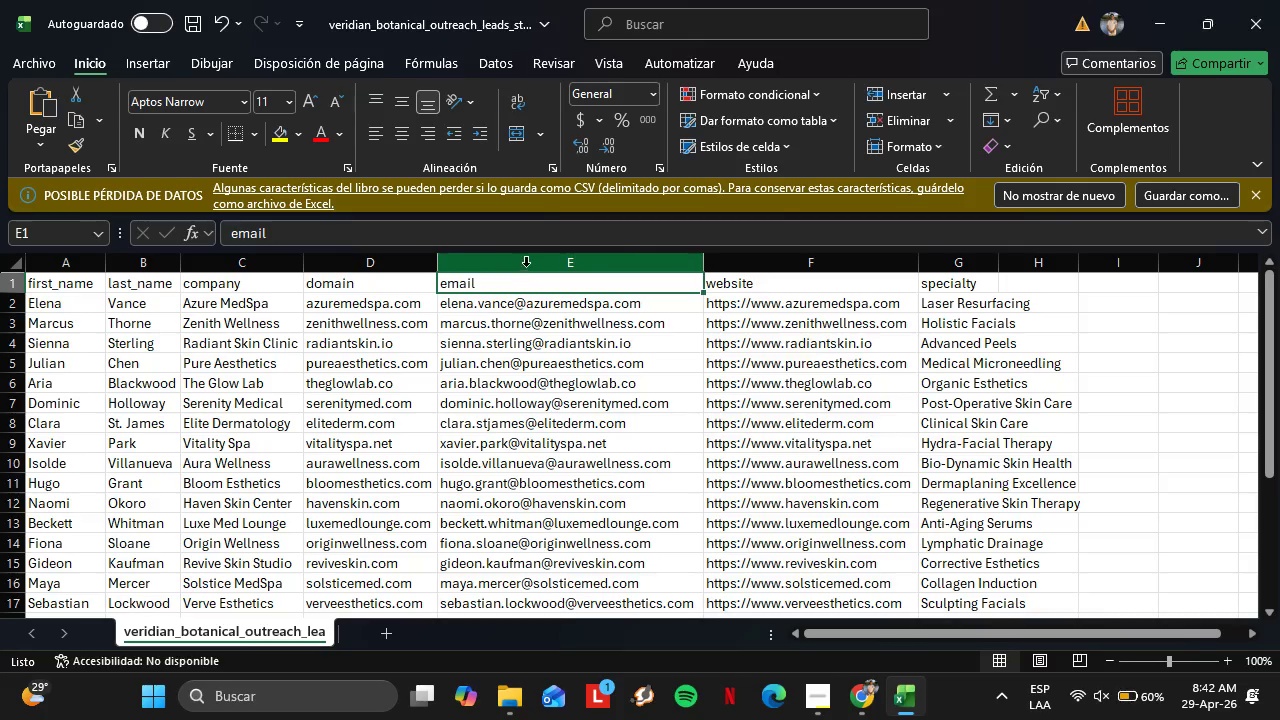 
left_click_drag(start_coordinate=[526, 266], to_coordinate=[529, 272])
 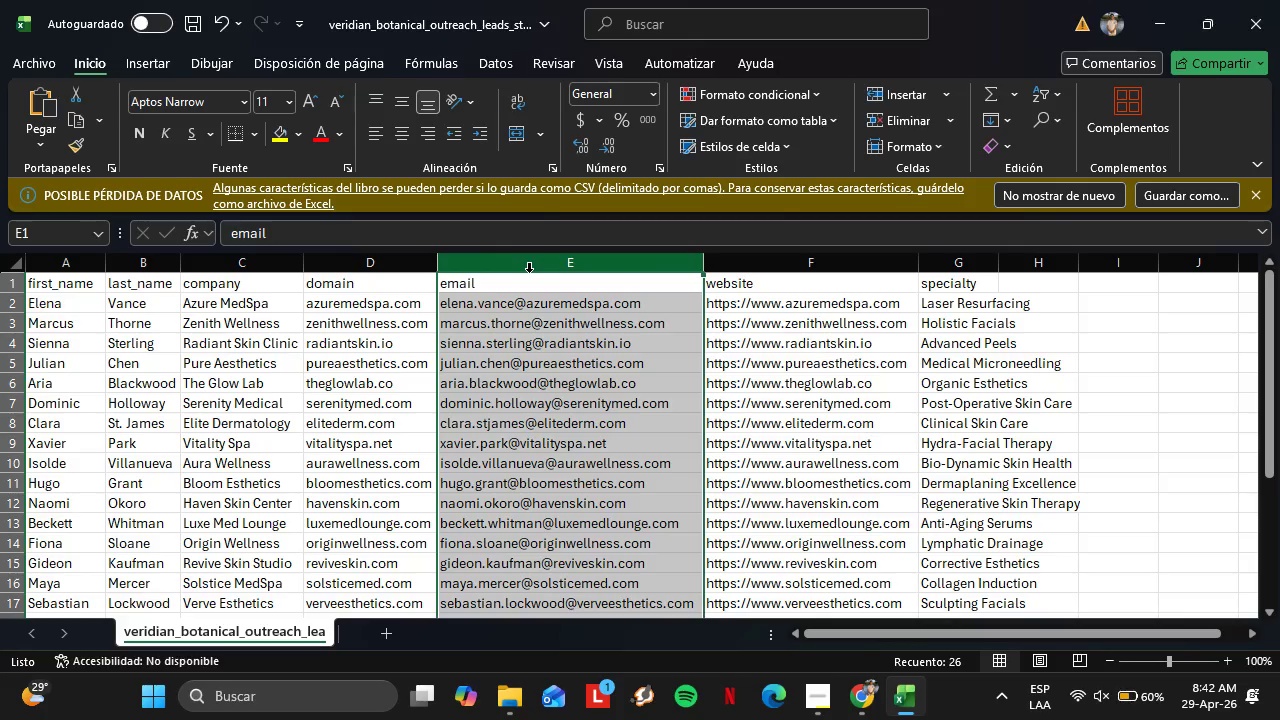 
key(Control+C)
 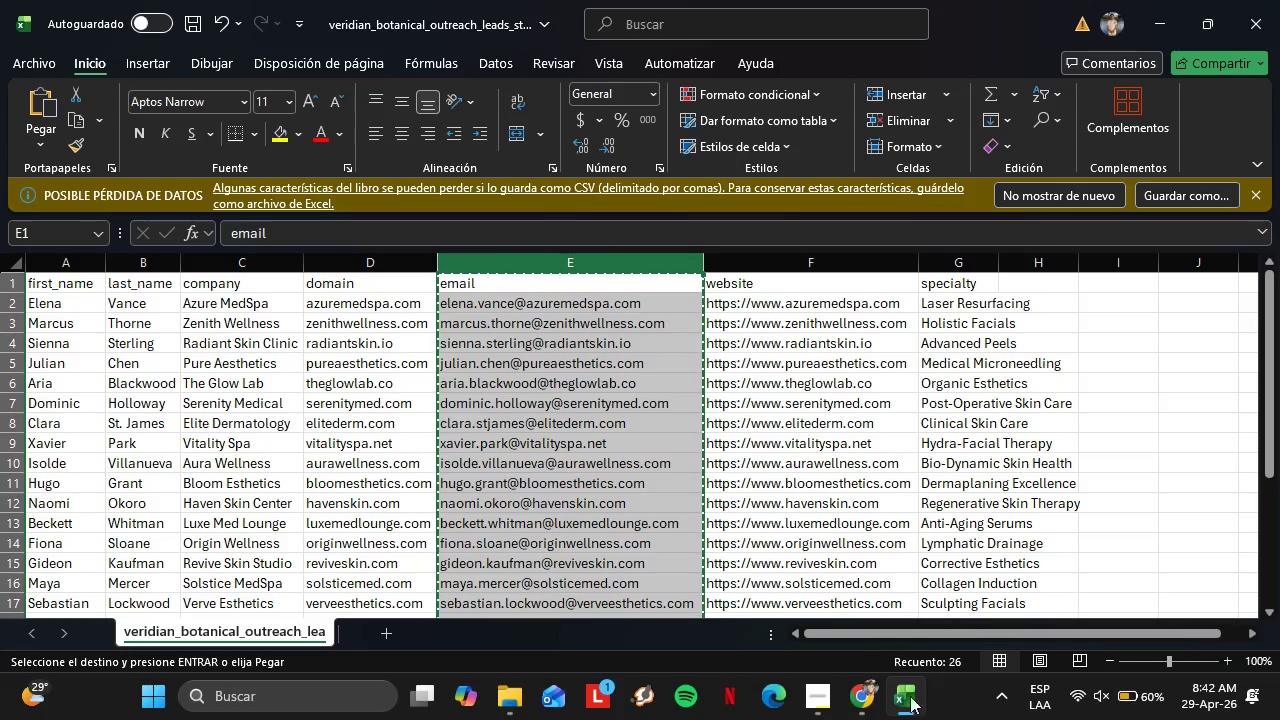 
left_click([865, 695])
 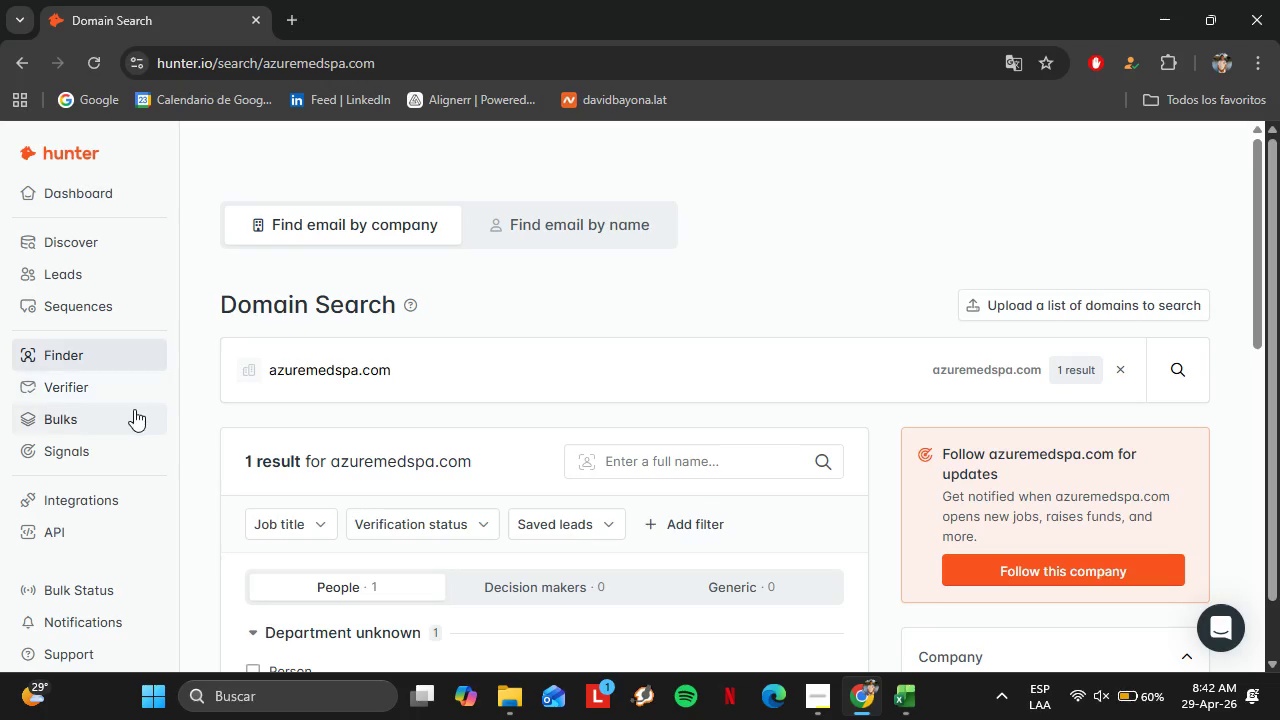 
left_click([109, 412])
 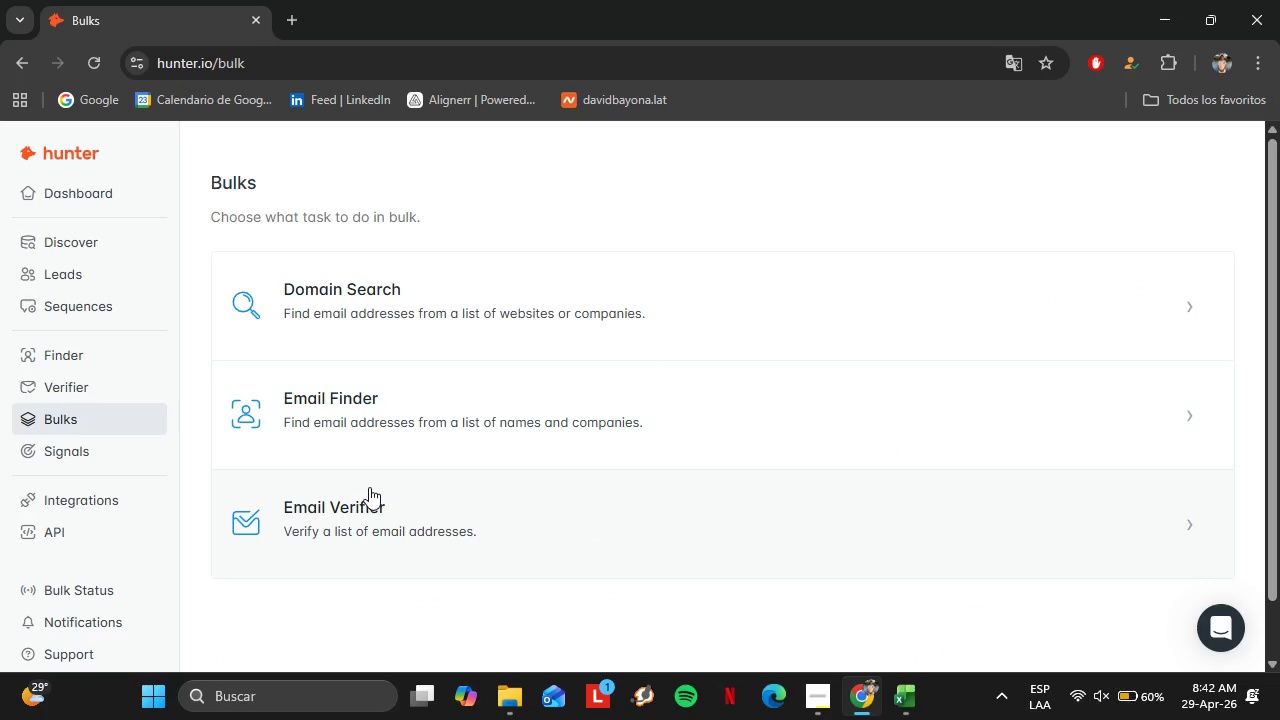 
mouse_move([355, 483])
 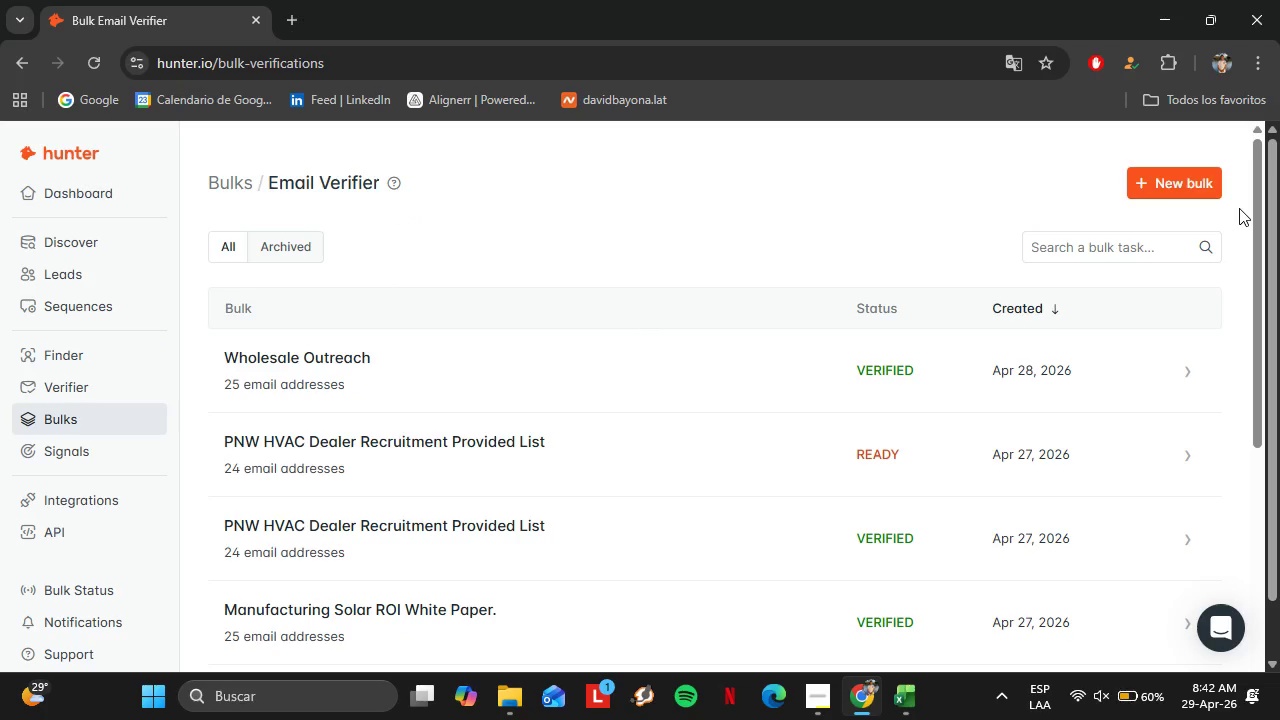 
left_click([1187, 179])
 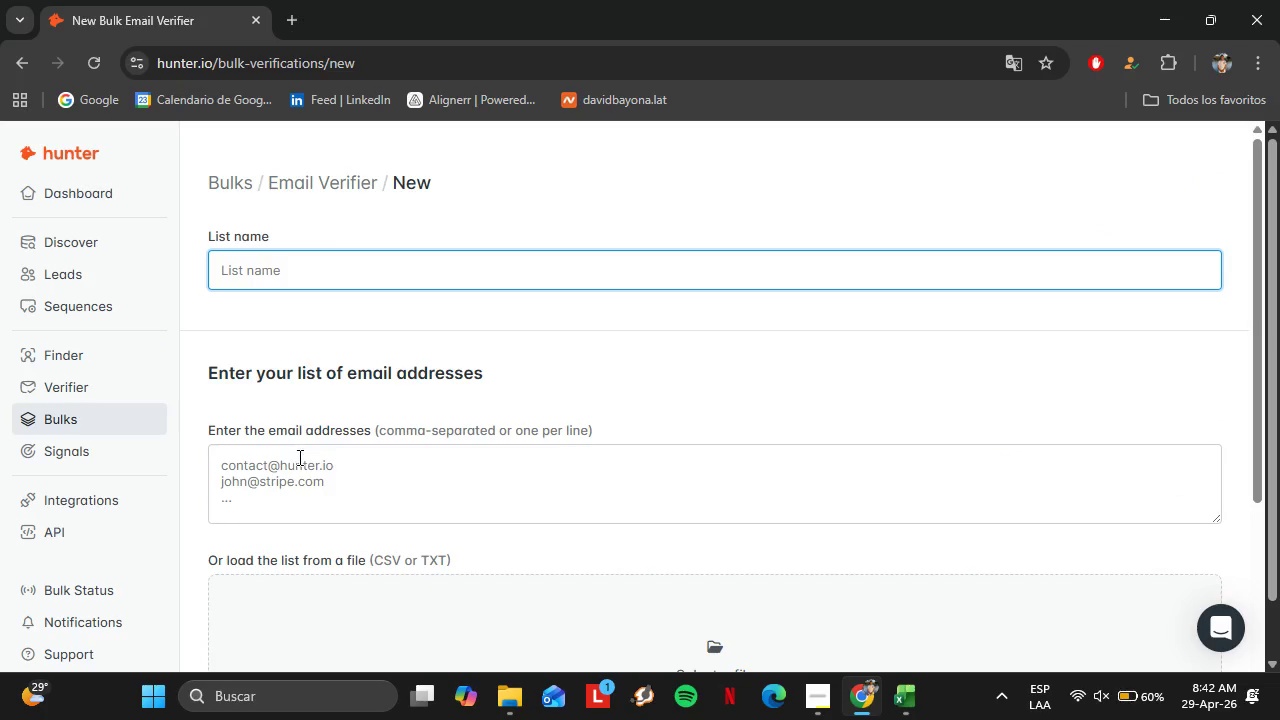 
left_click([298, 457])
 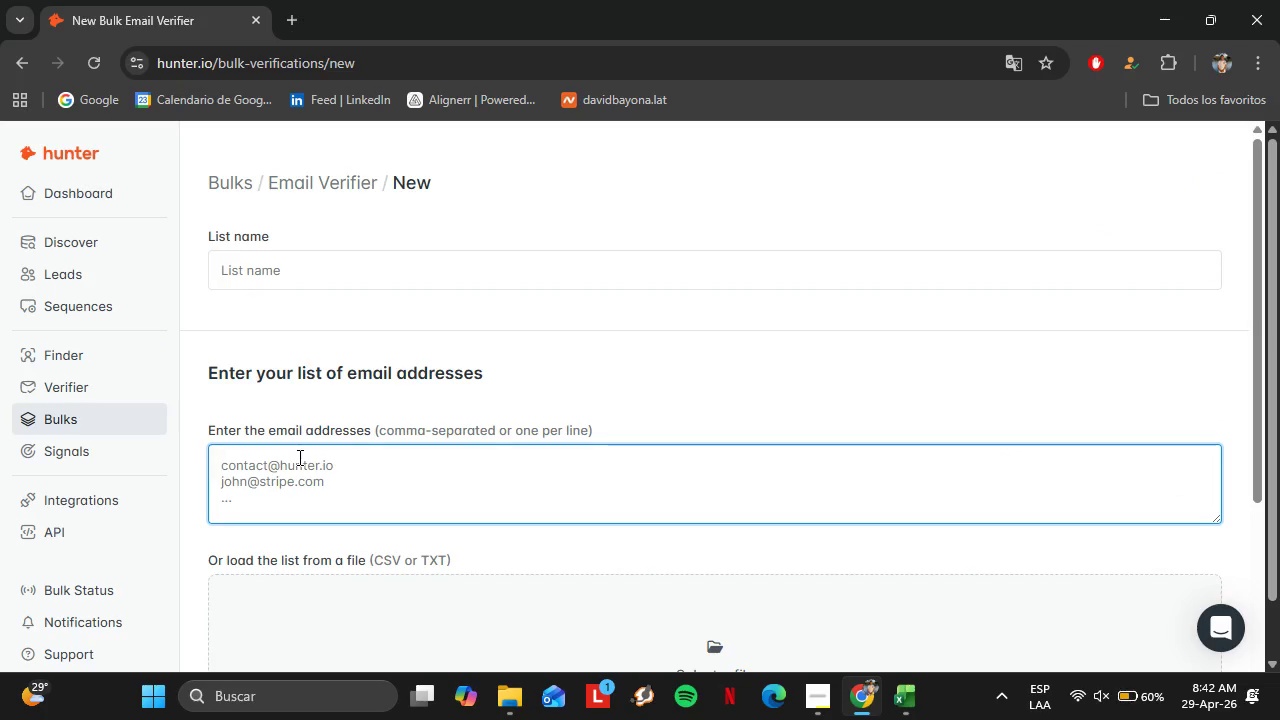 
key(Control+V)
 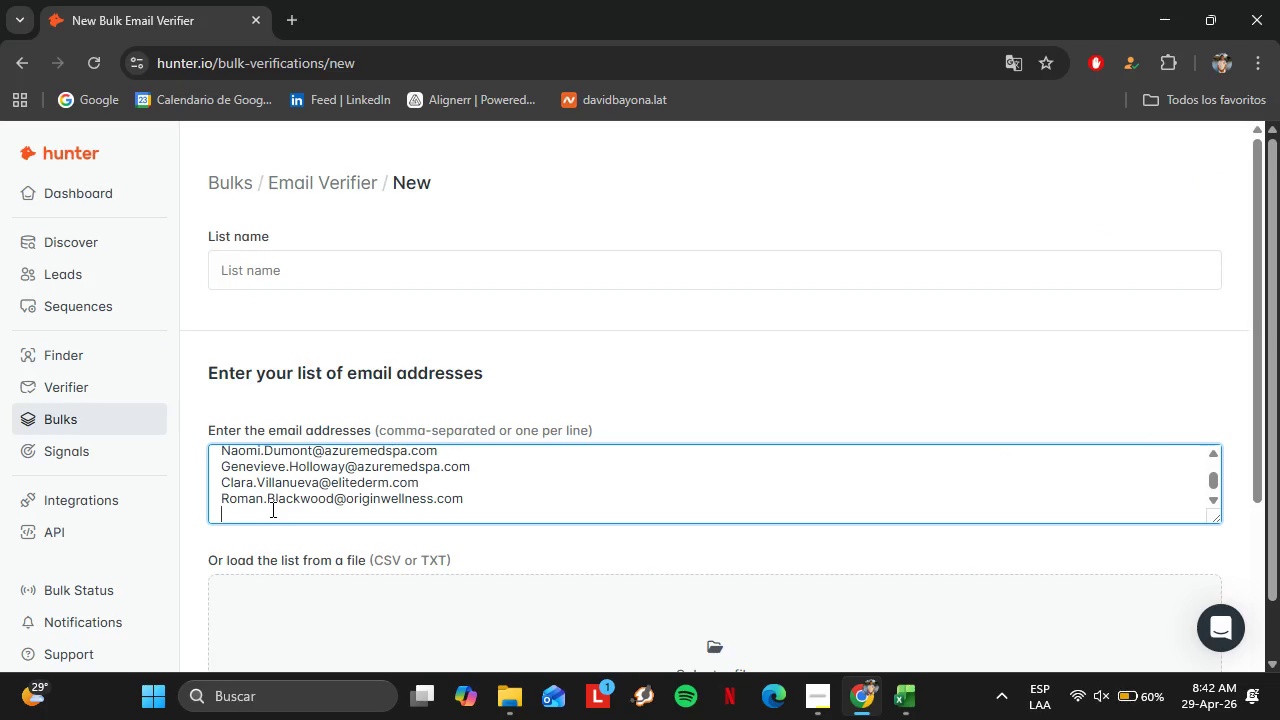 
key(Backspace)
 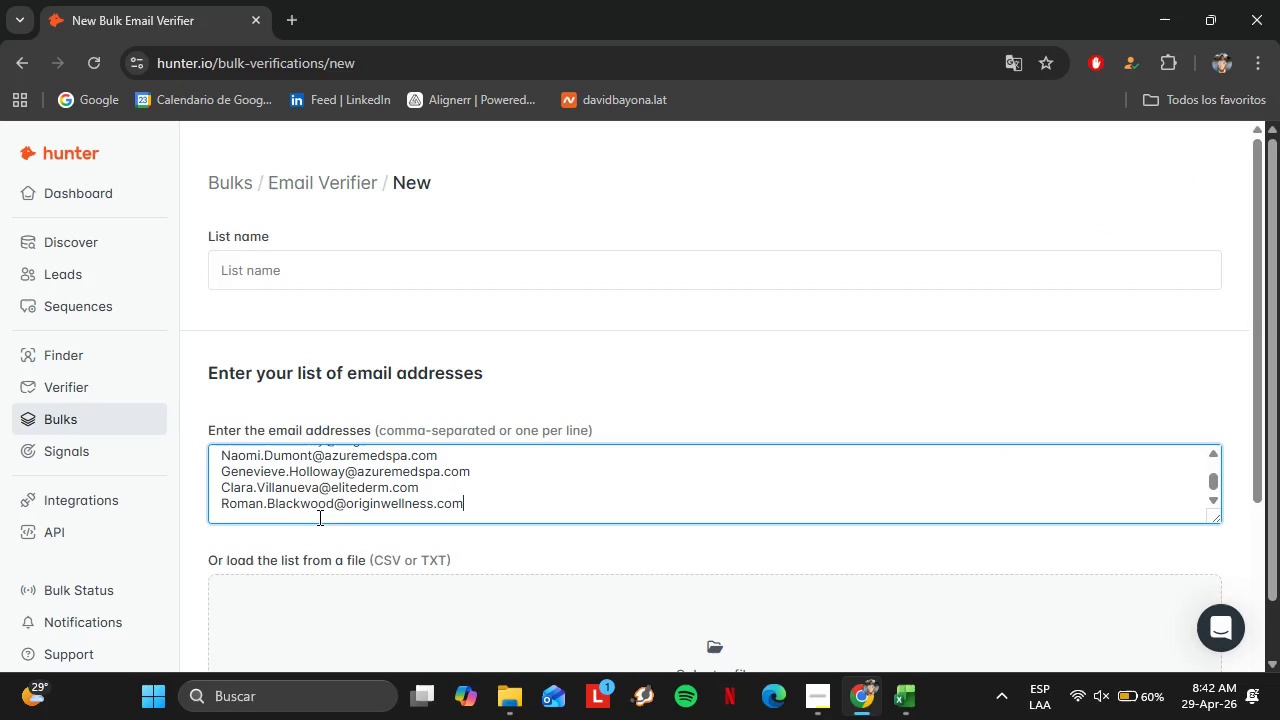 
scroll: coordinate [256, 499], scroll_direction: up, amount: 7.0
 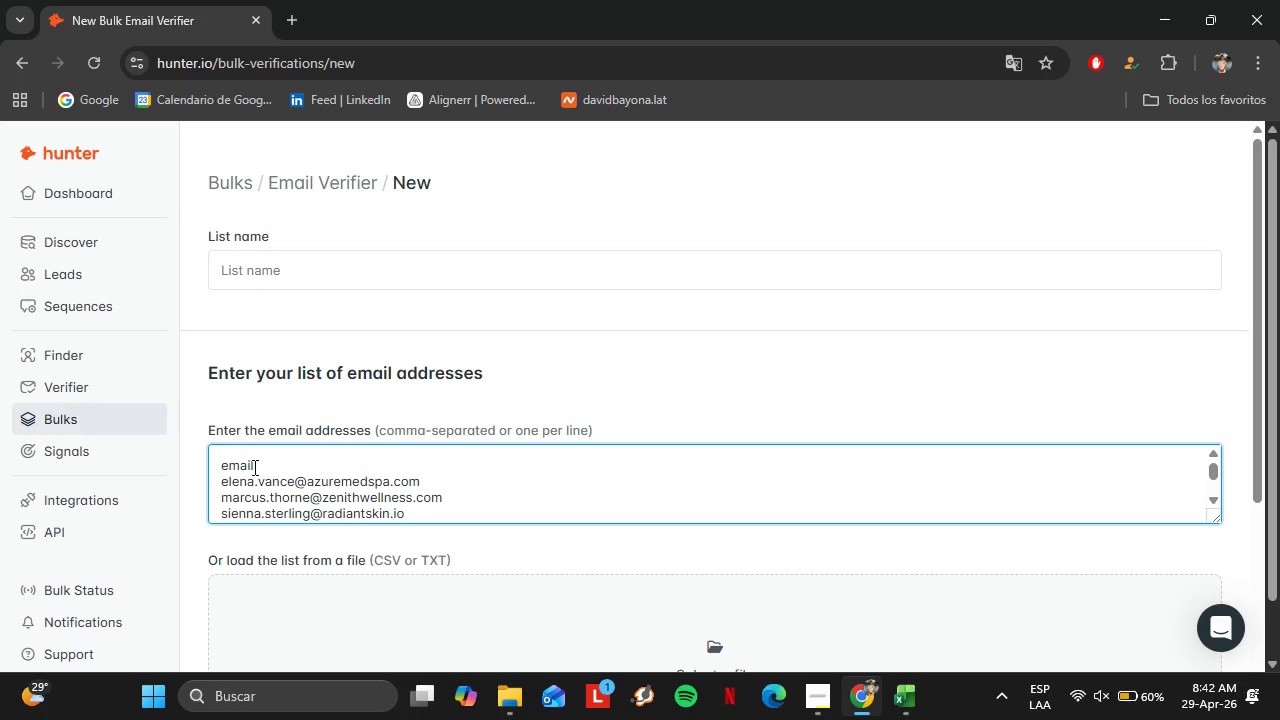 
left_click_drag(start_coordinate=[256, 467], to_coordinate=[191, 469])
 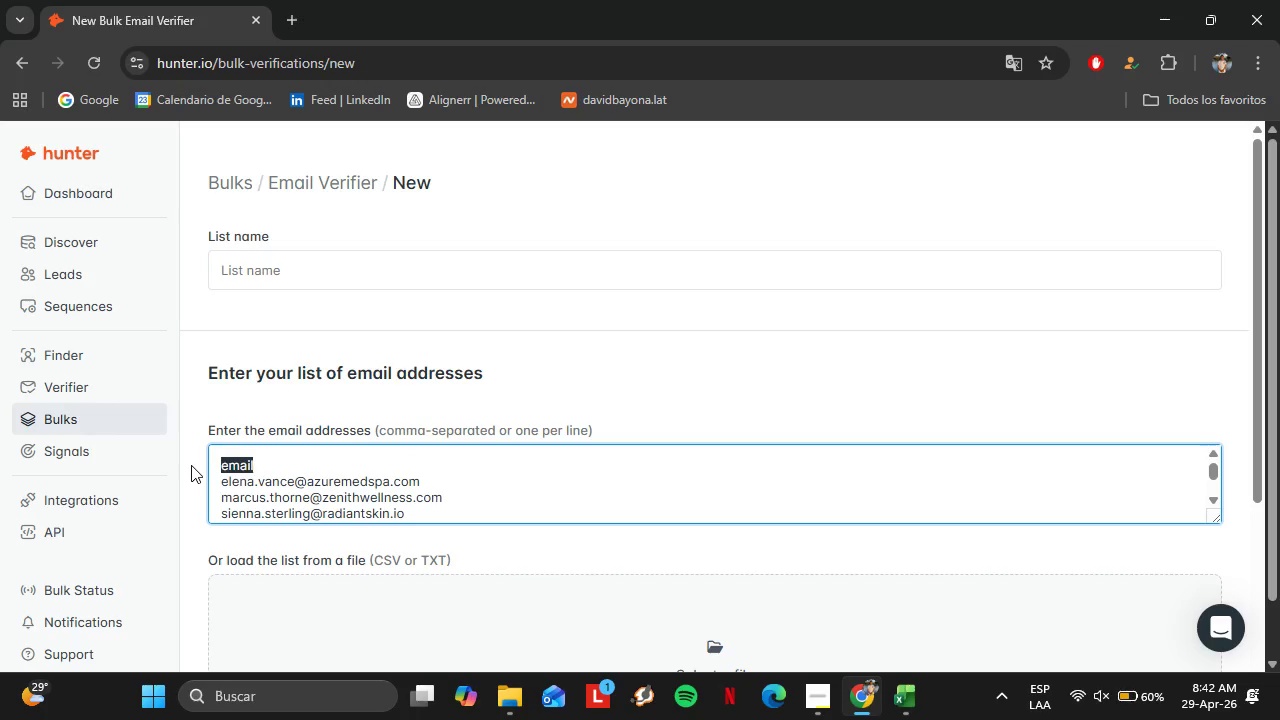 
key(Backspace)
 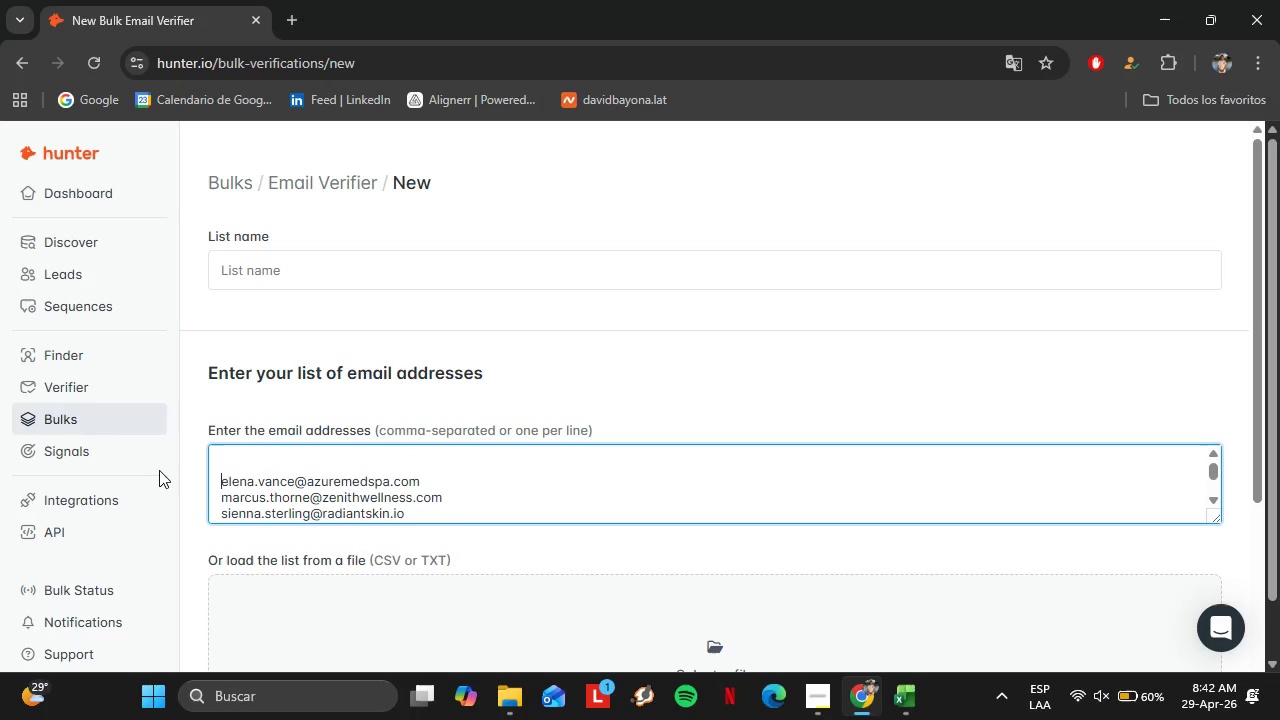 
key(ArrowDown)
 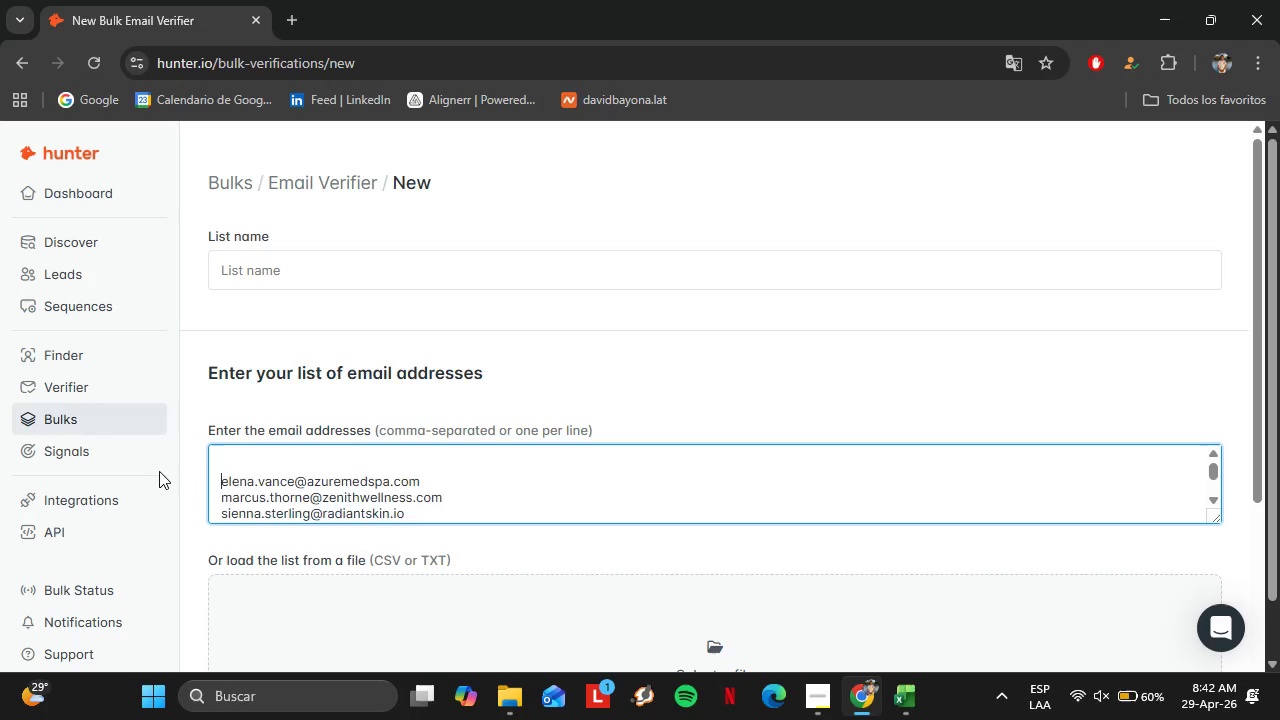 
key(Backspace)